 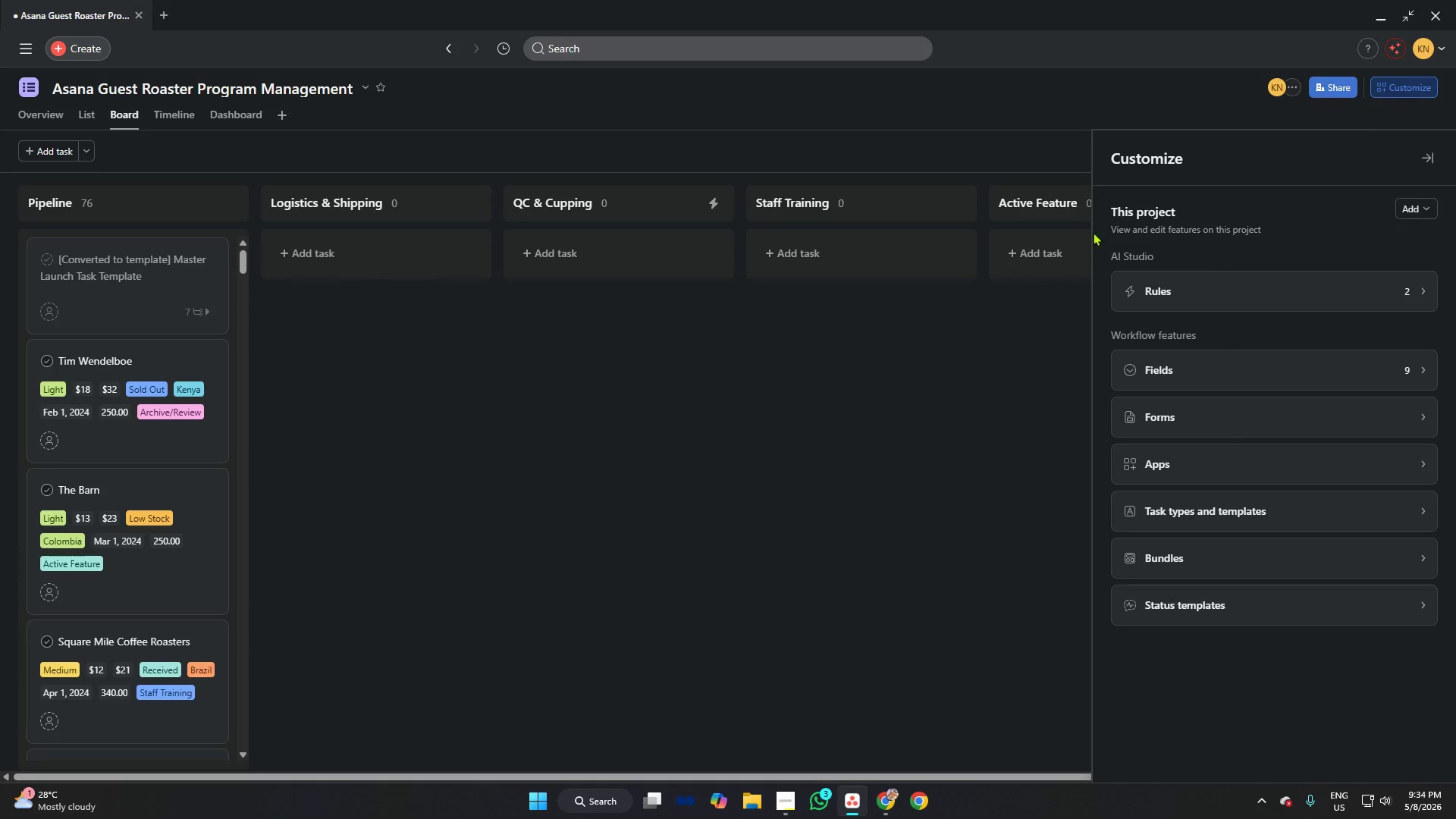 
left_click([1207, 295])
 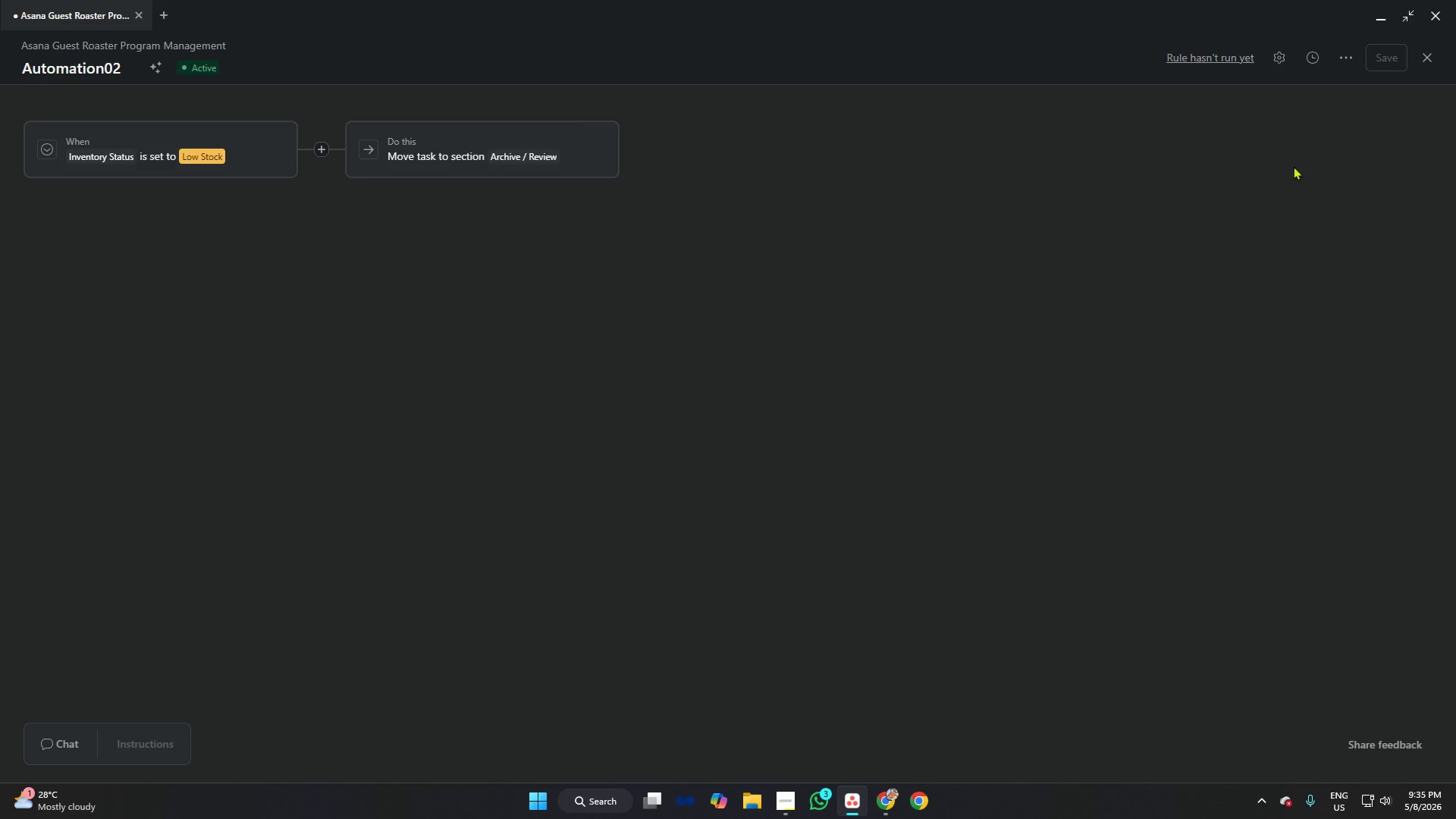 
left_click([1429, 55])
 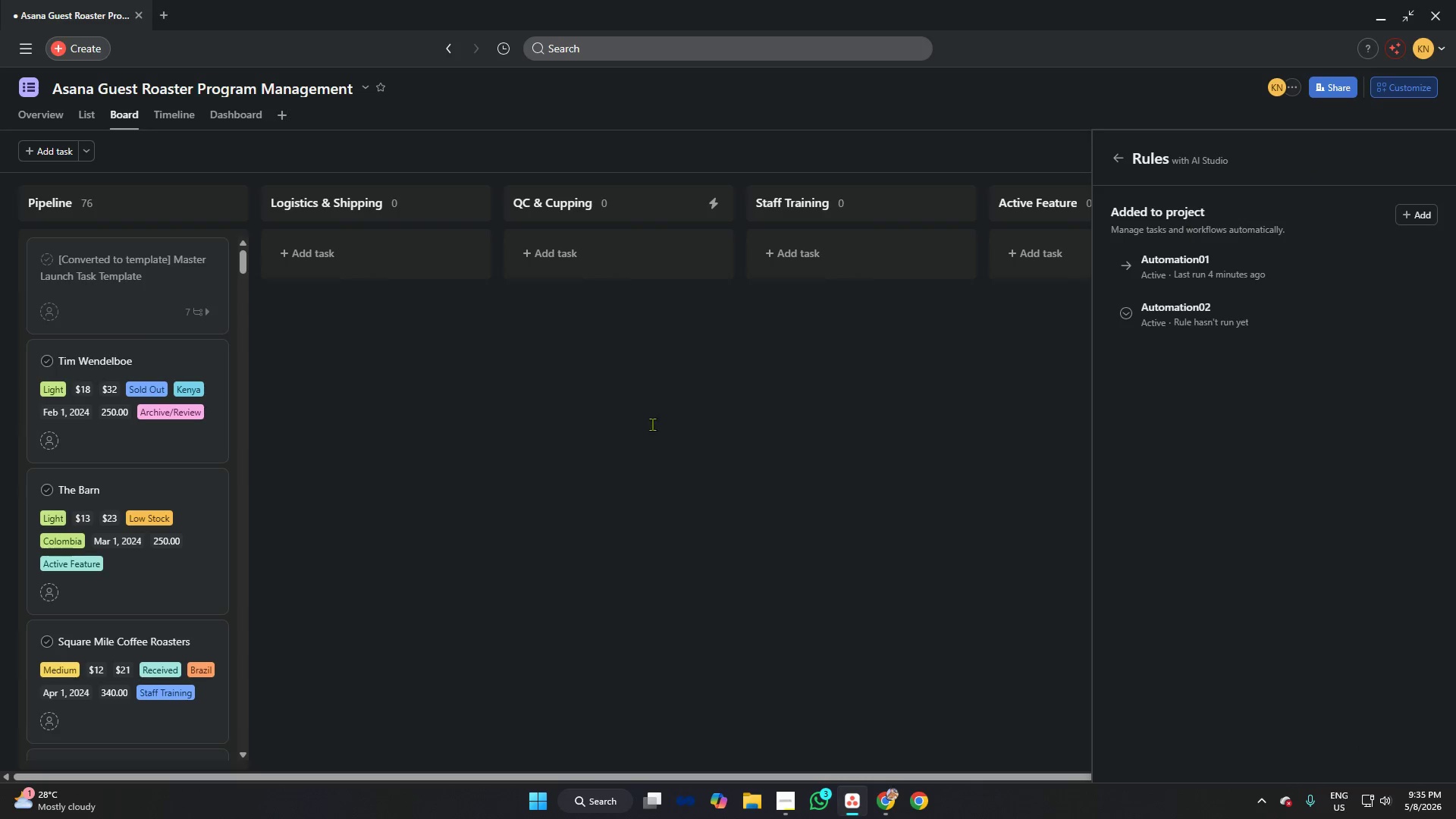 
left_click([571, 434])
 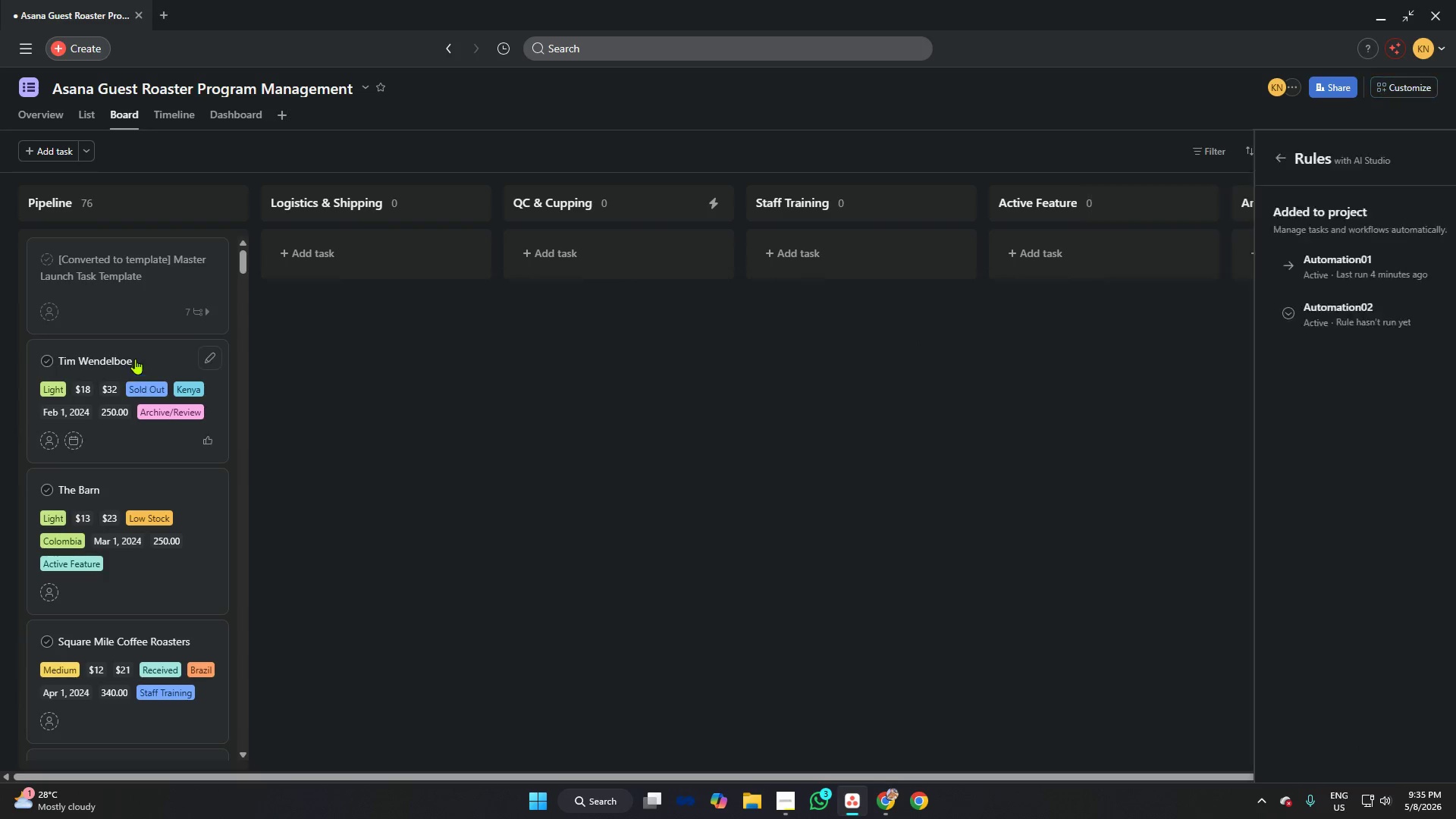 
left_click([139, 355])
 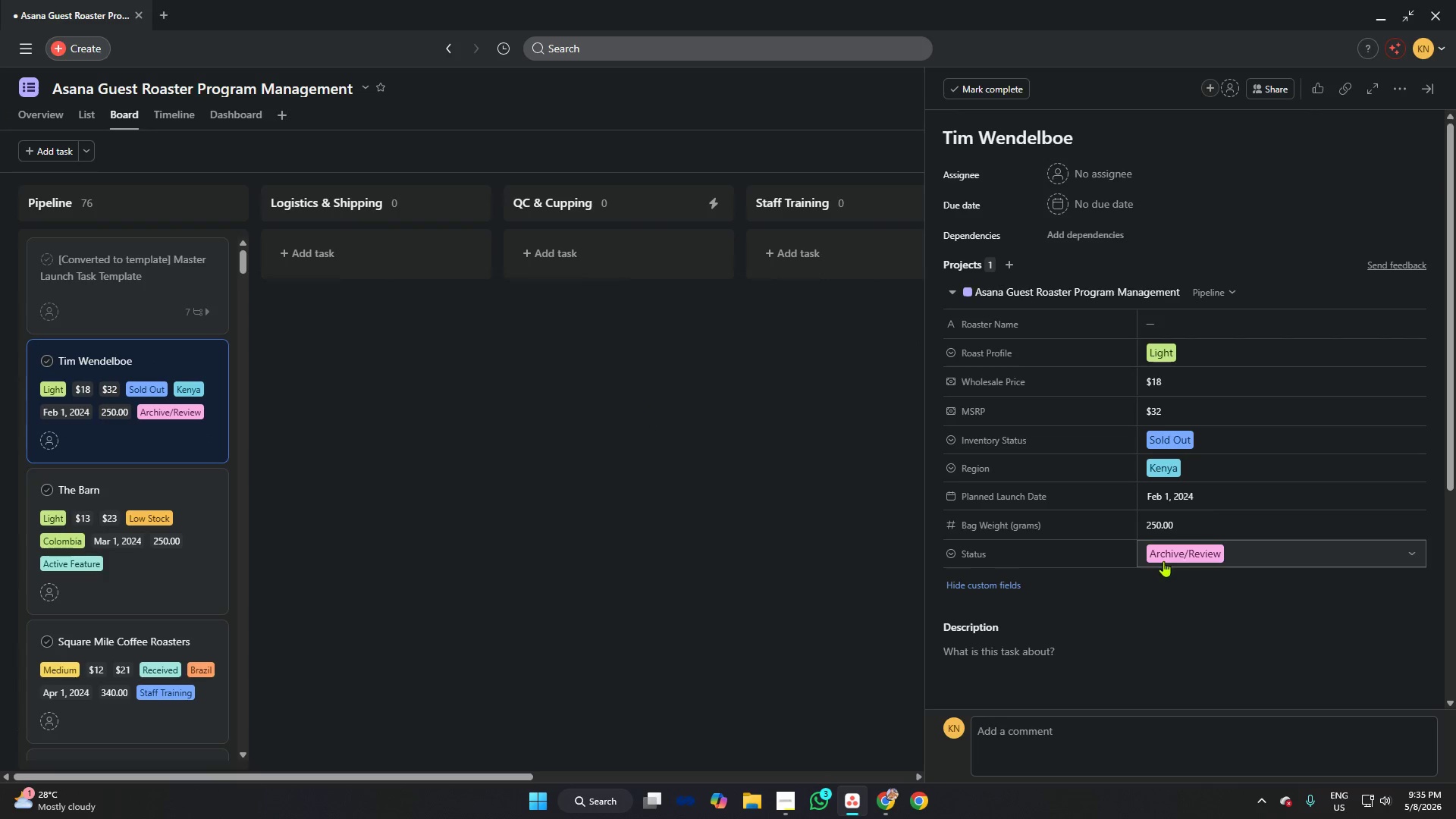 
left_click([1162, 362])
 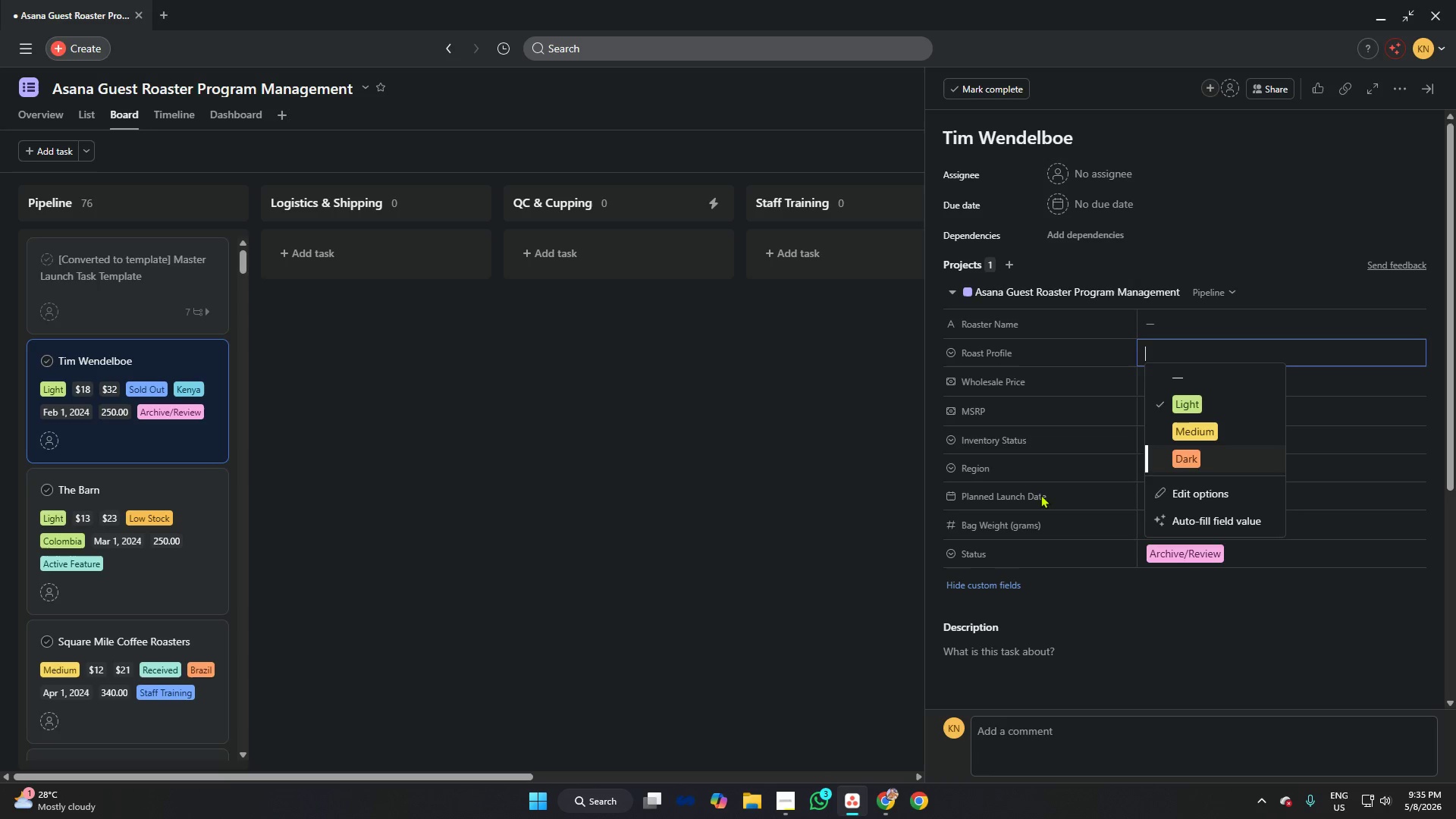 
left_click([1114, 614])
 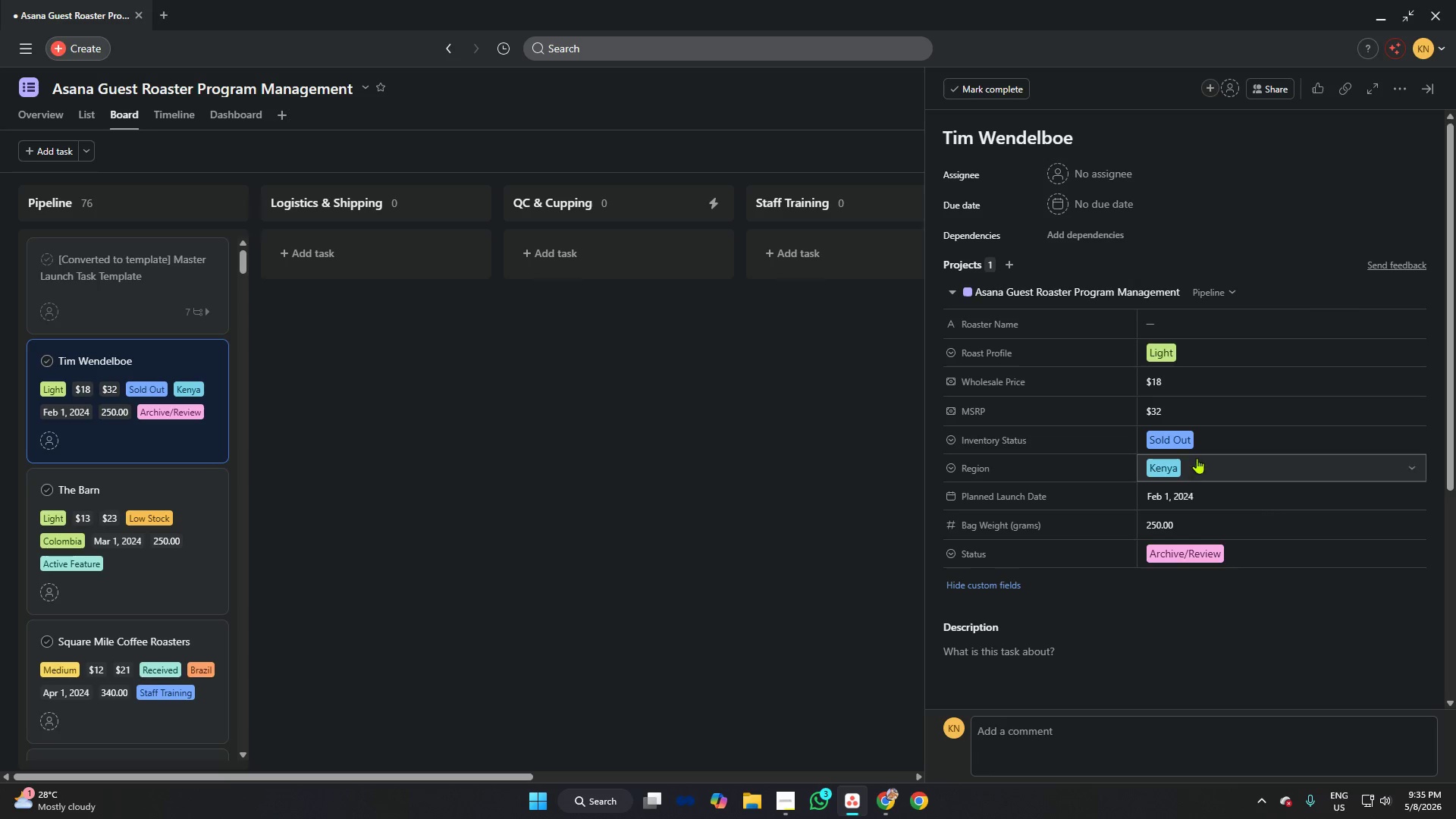 
left_click([1195, 441])
 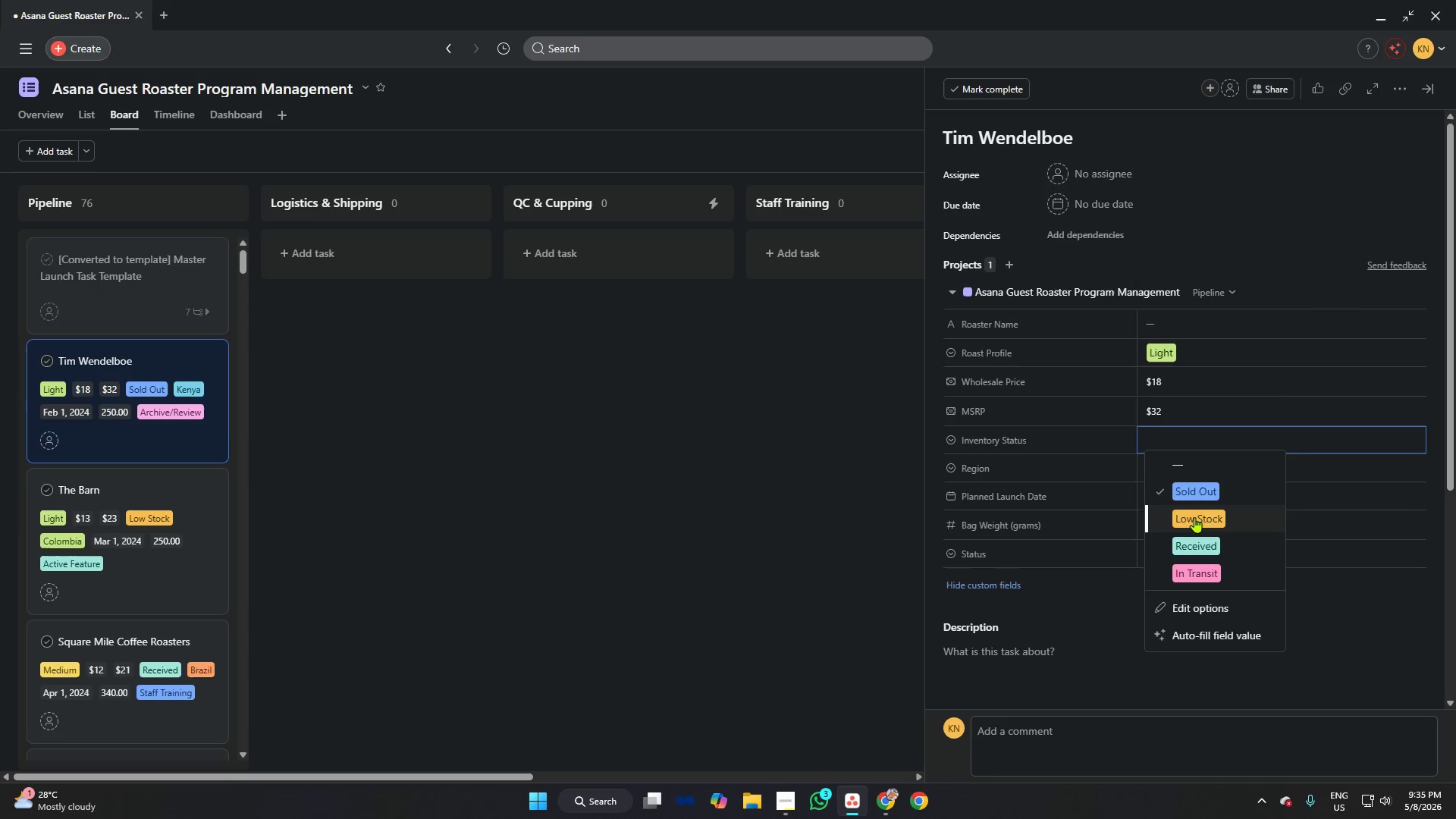 
double_click([728, 486])
 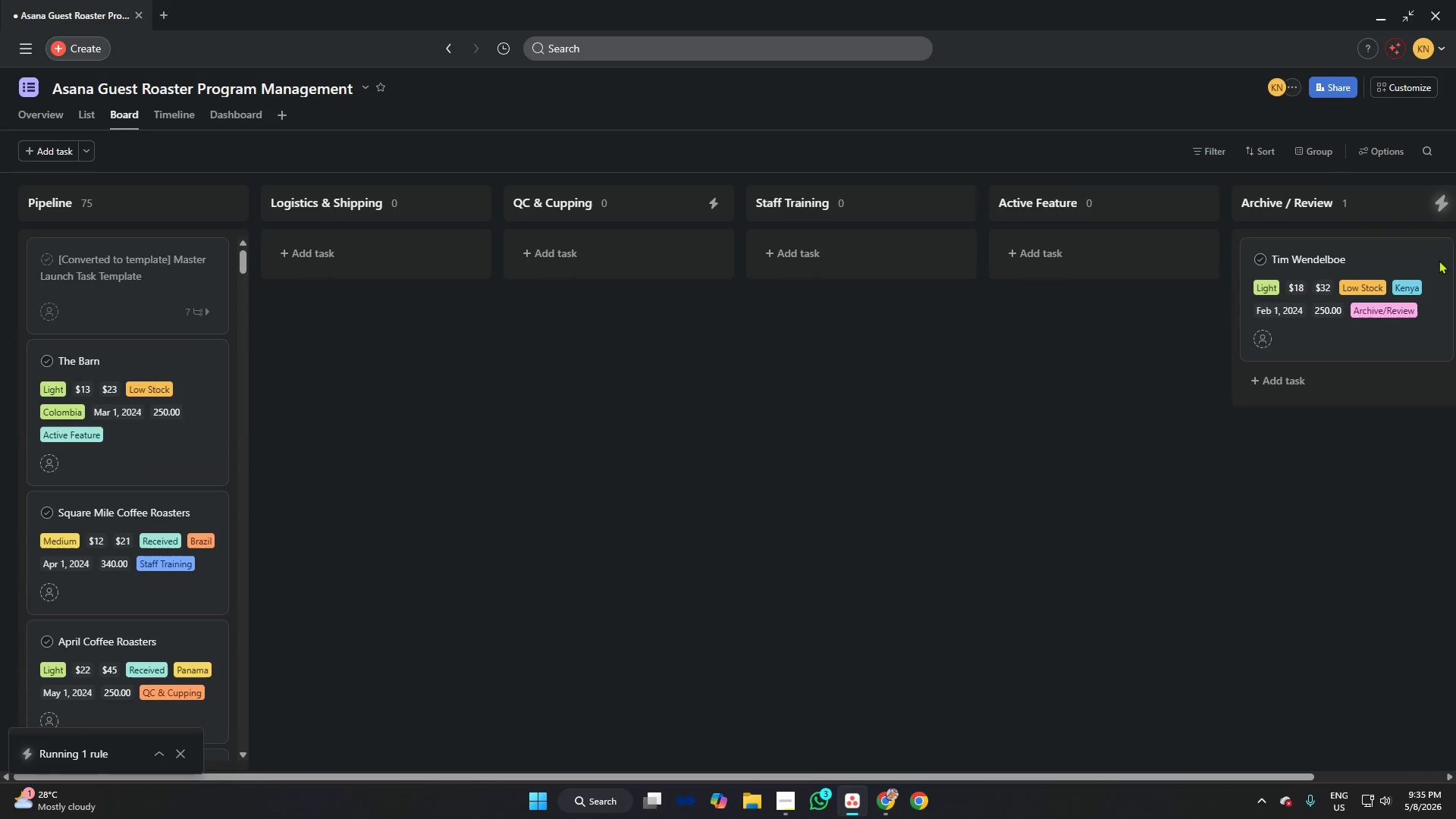 
left_click_drag(start_coordinate=[1348, 247], to_coordinate=[119, 351])
 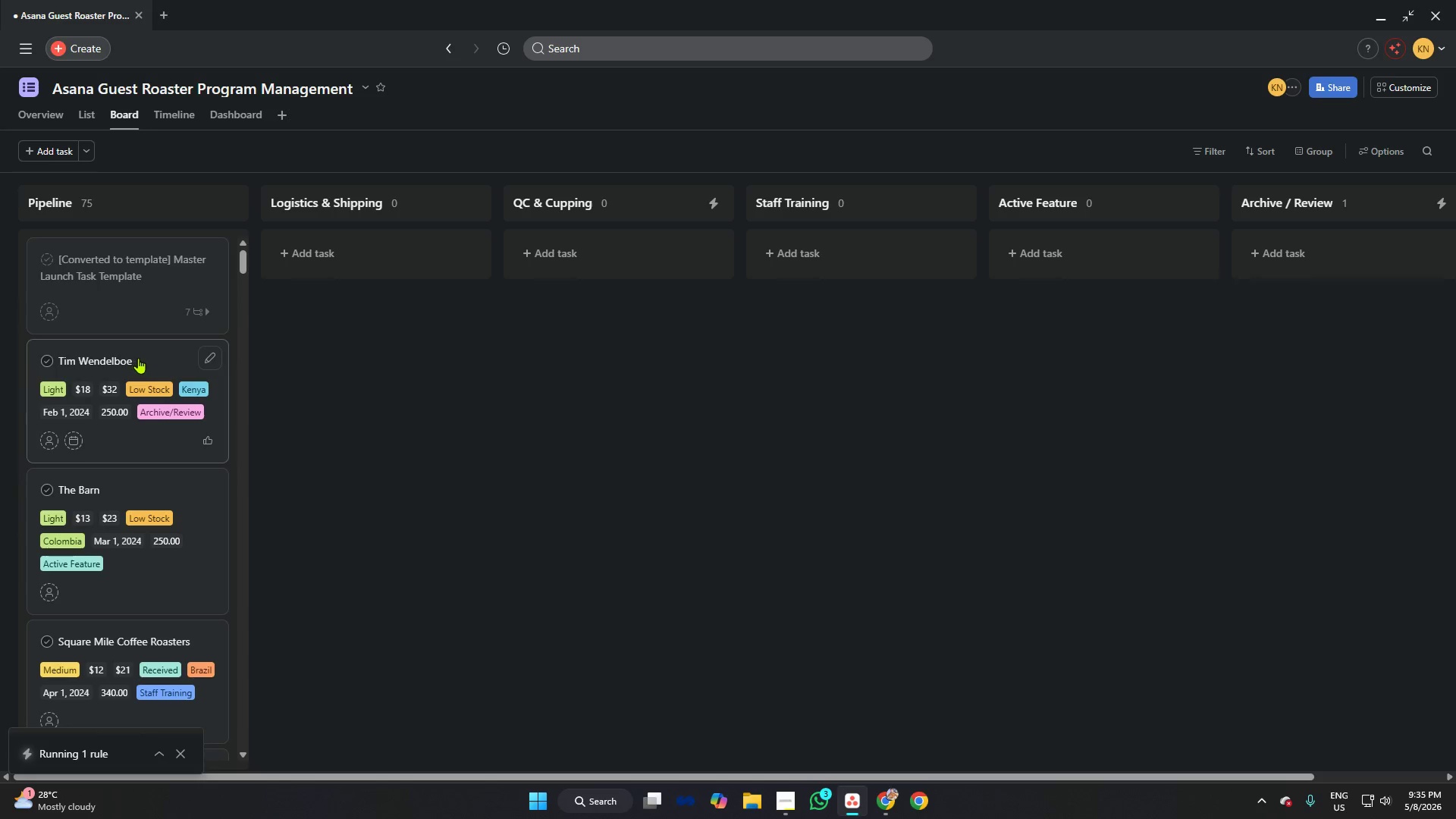 
left_click([140, 358])
 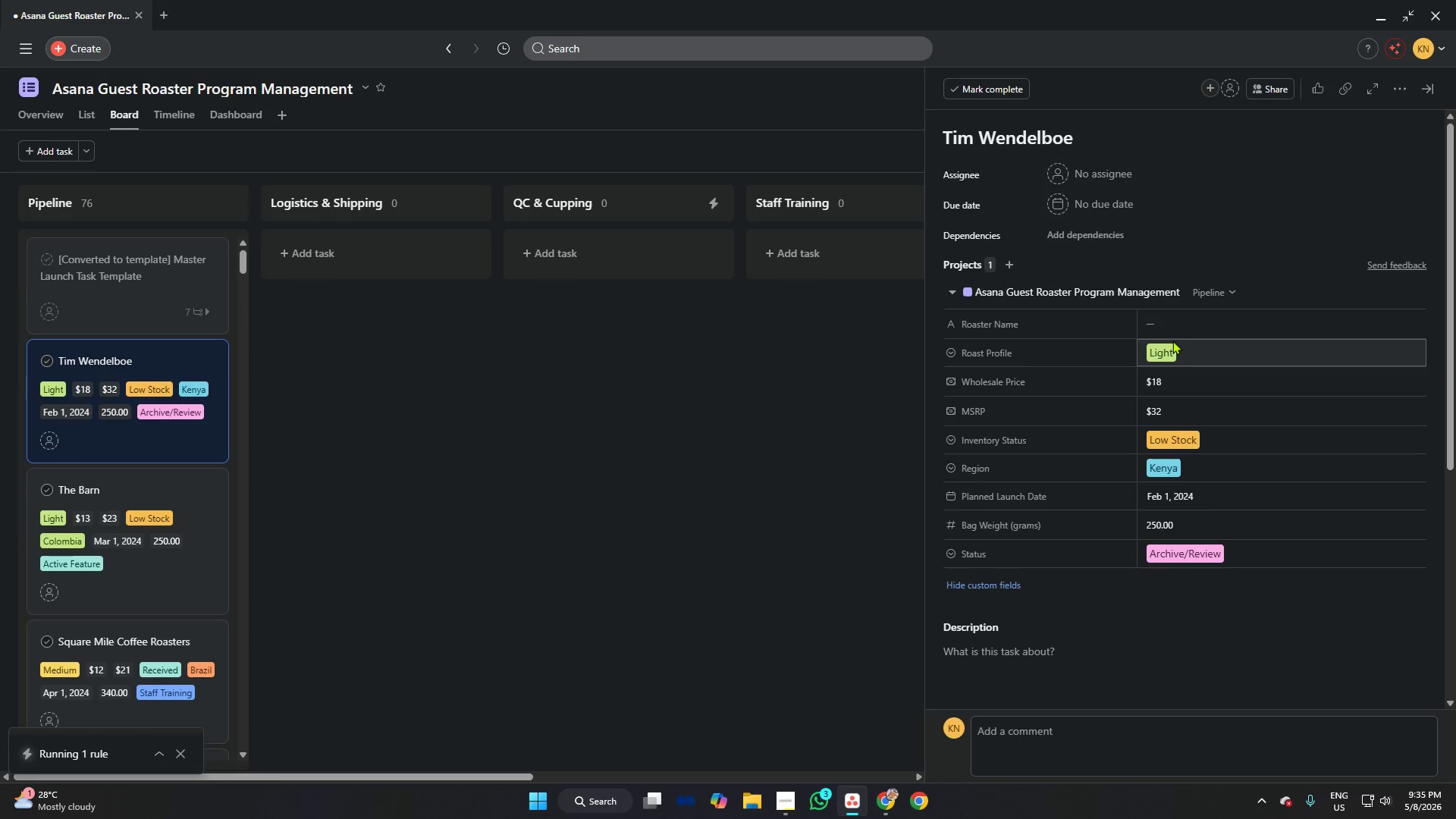 
left_click([1175, 346])
 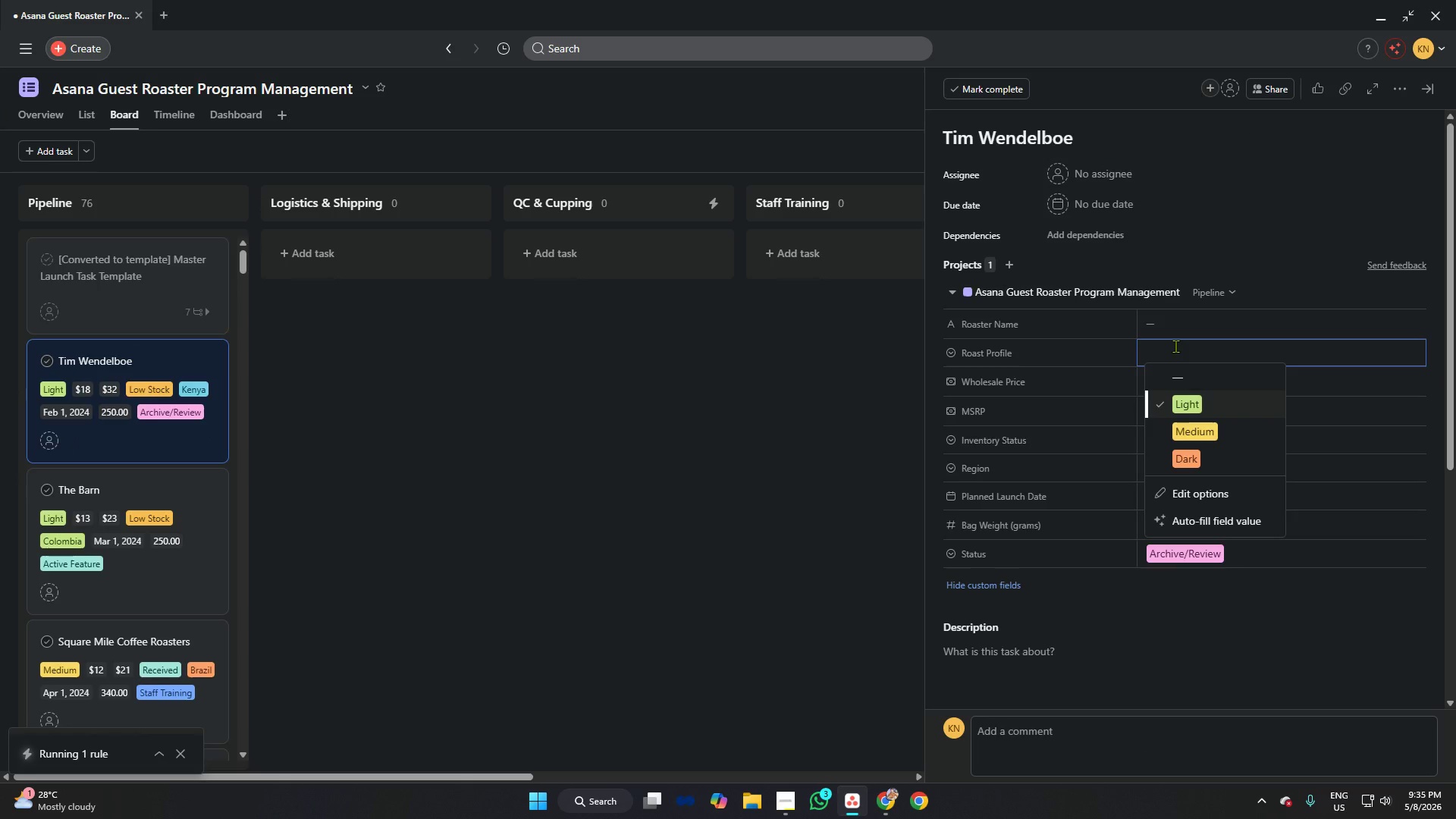 
left_click([1175, 346])
 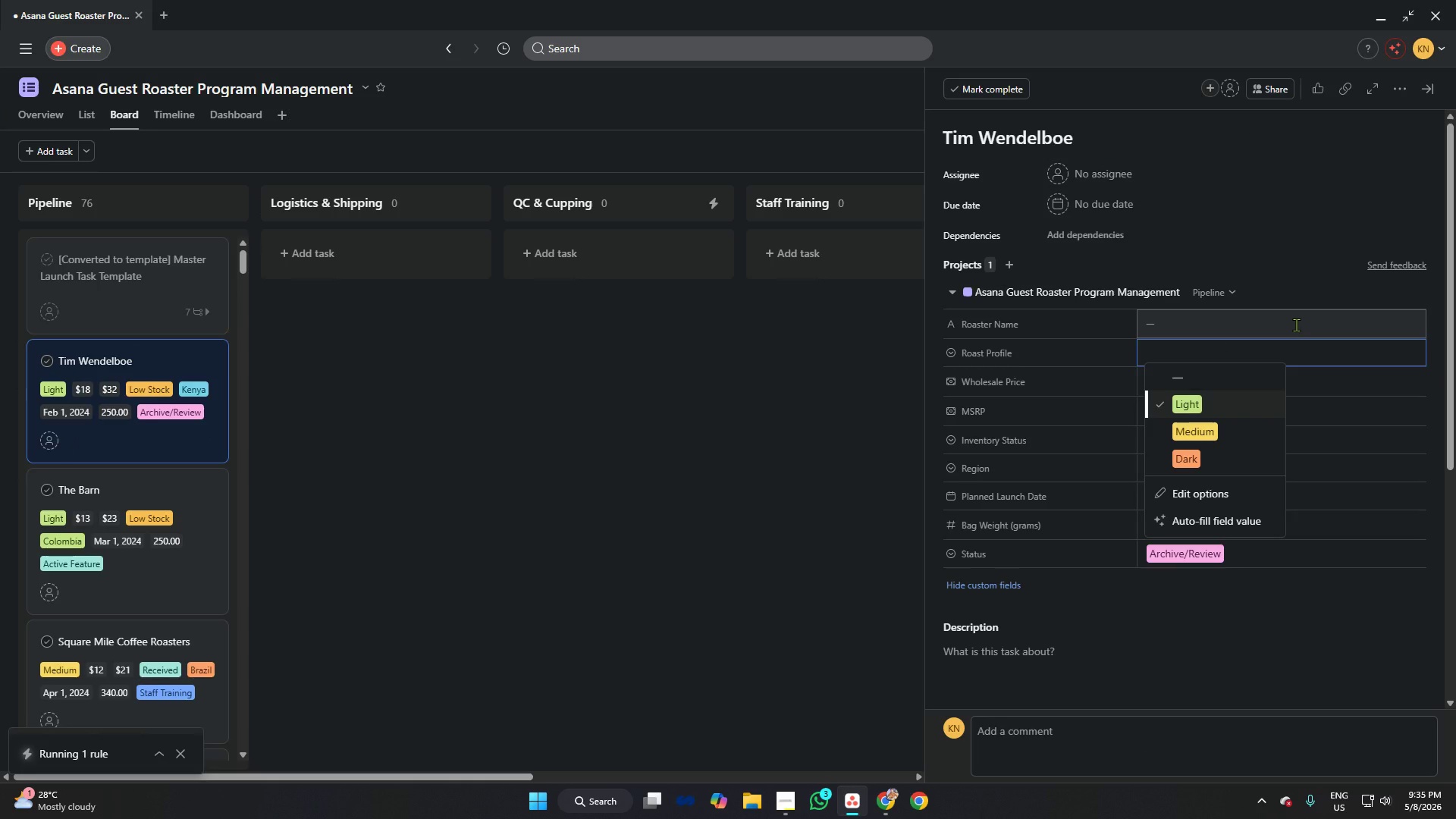 
left_click([1296, 325])
 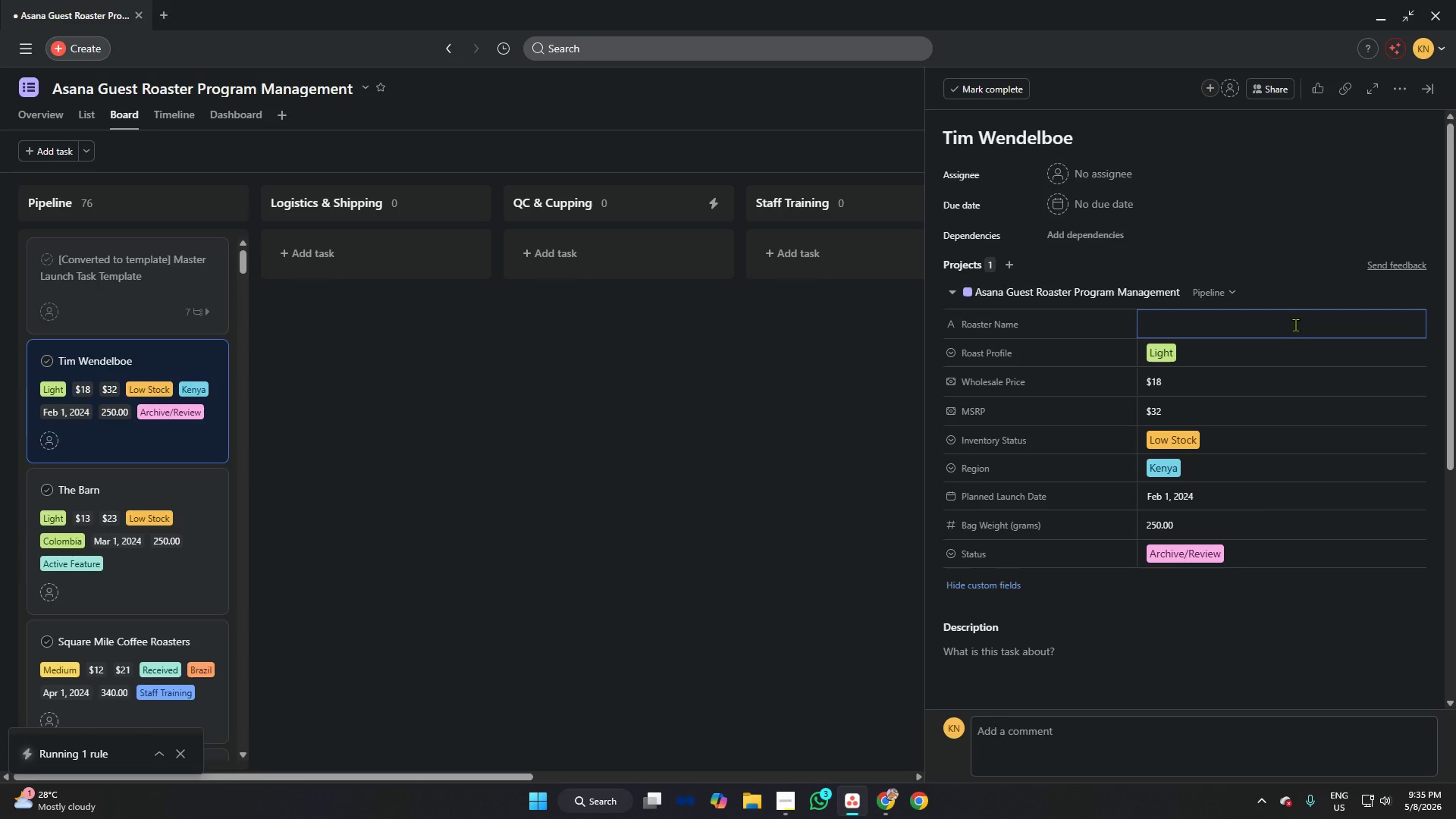 
left_click([1295, 325])